 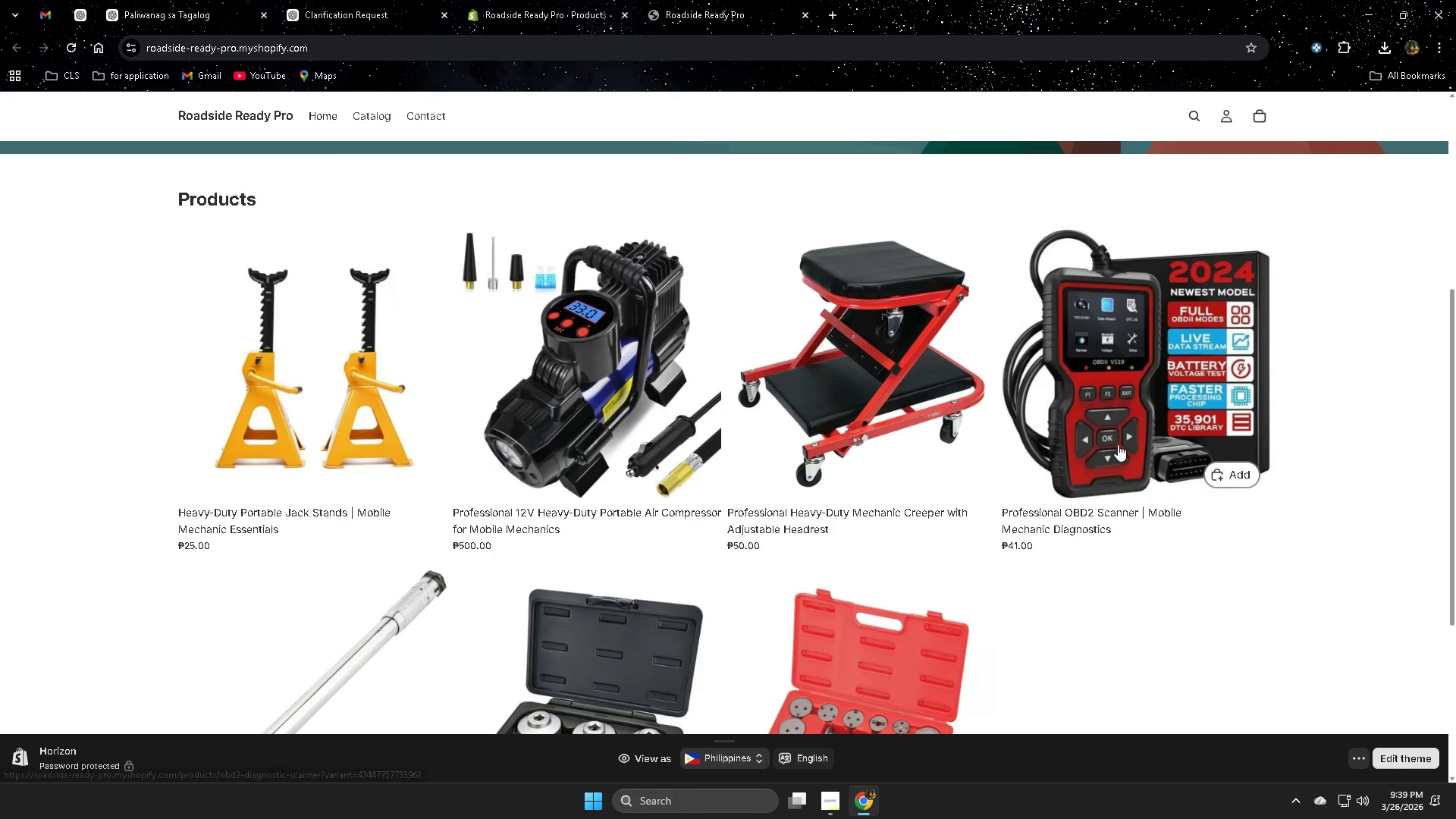 
scroll: coordinate [1374, 491], scroll_direction: up, amount: 4.0
 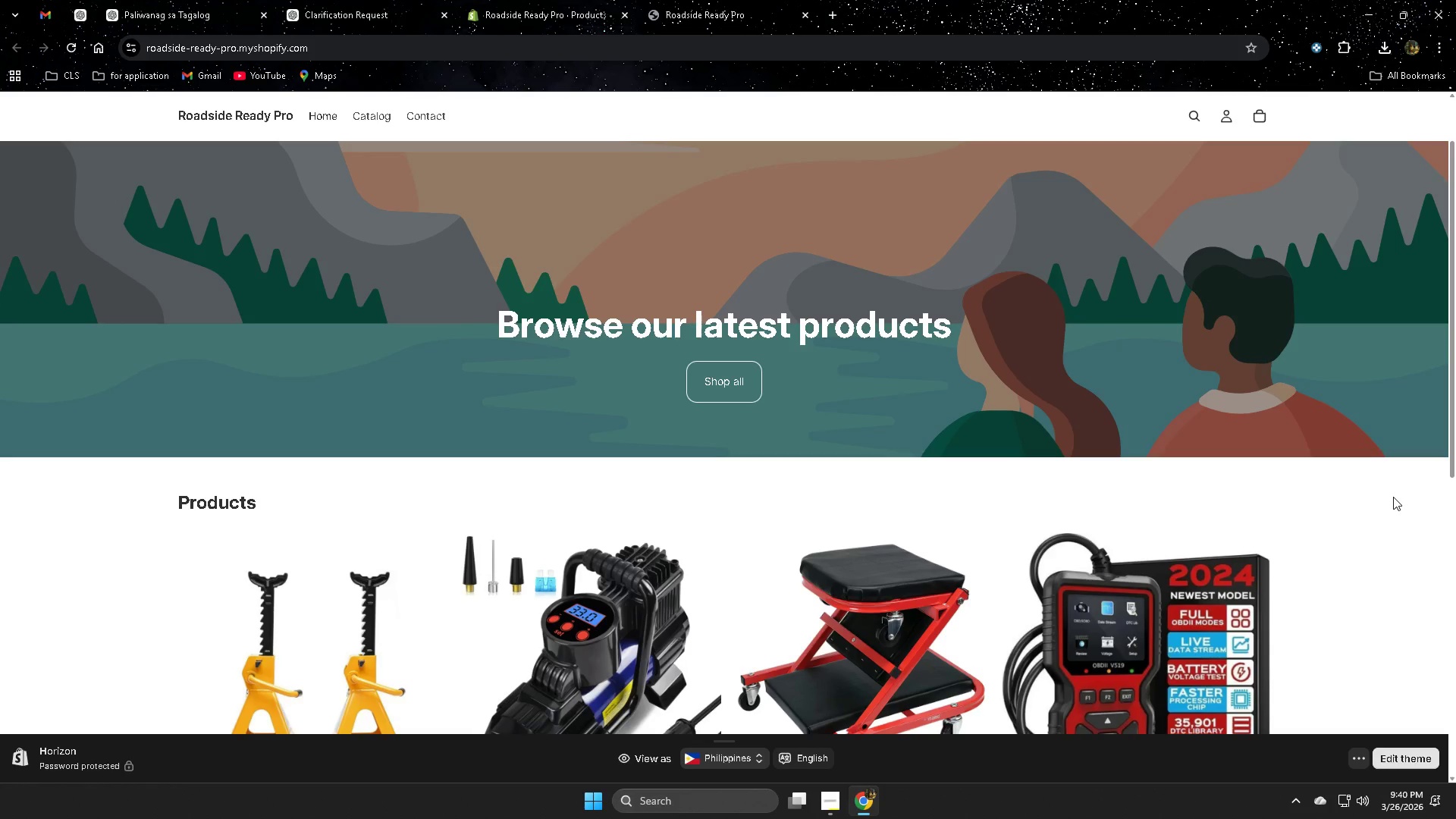 
wait(16.4)
 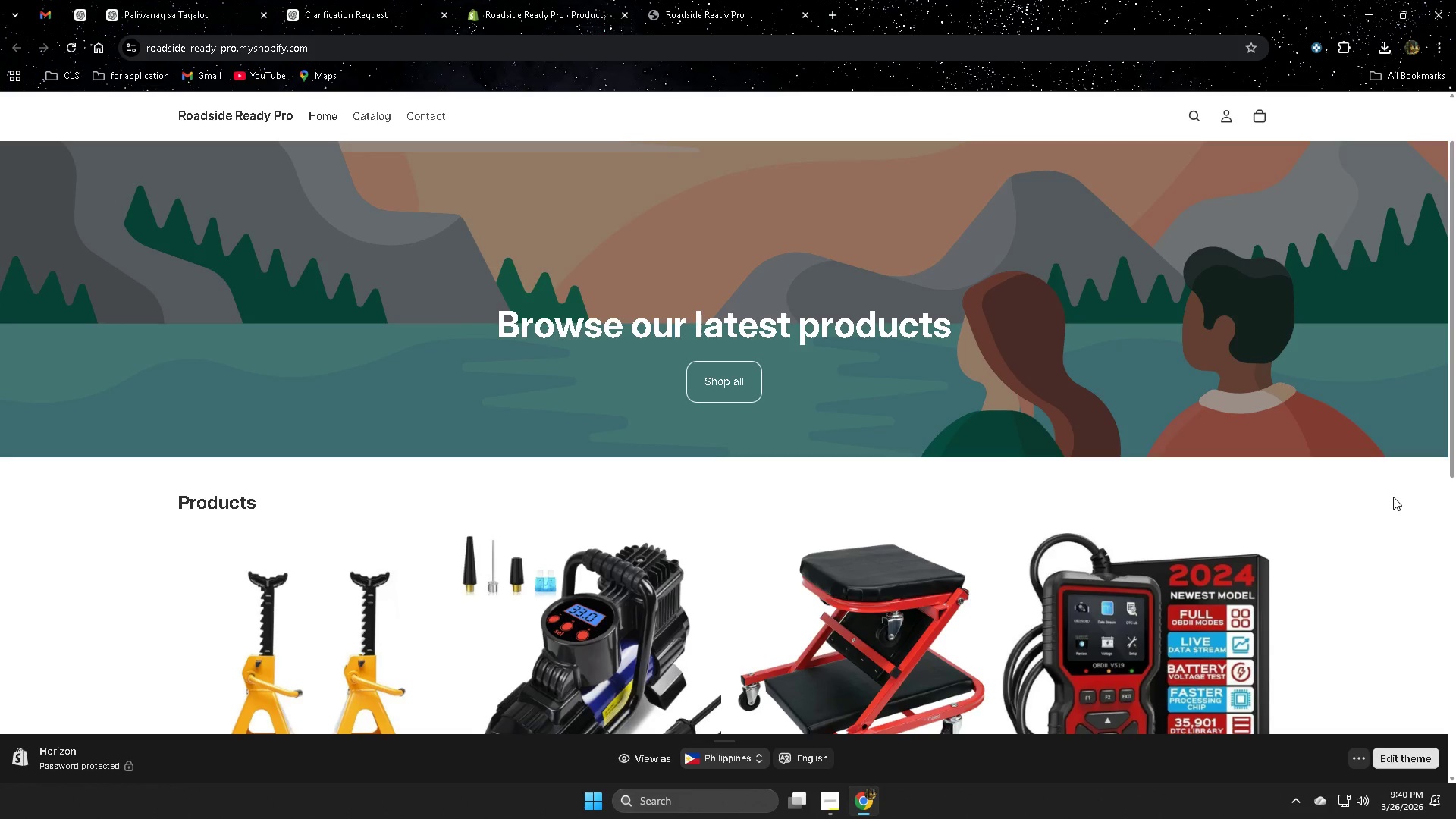 
scroll: coordinate [1290, 455], scroll_direction: down, amount: 6.0
 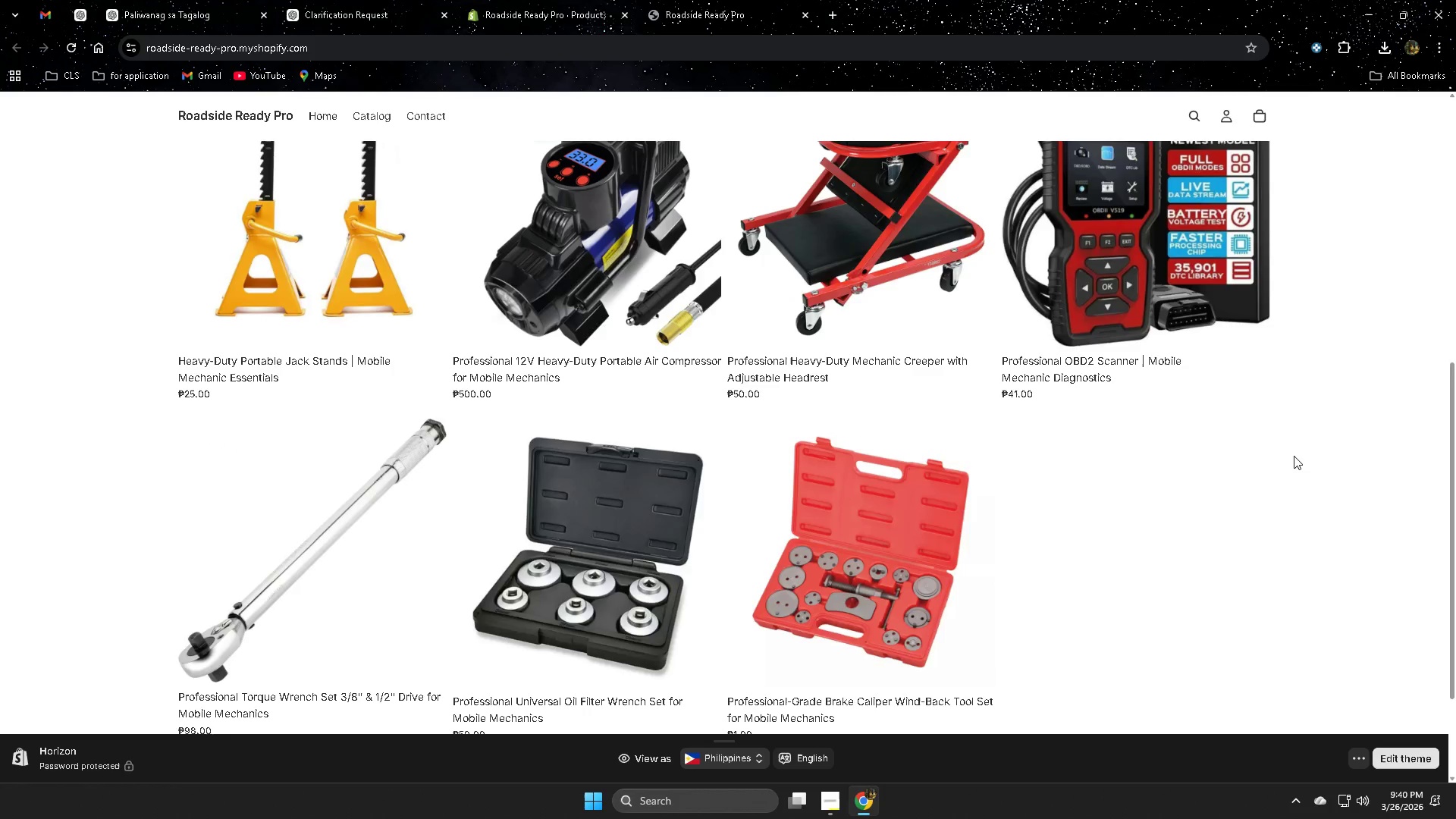 
scroll: coordinate [1294, 456], scroll_direction: up, amount: 1.0
 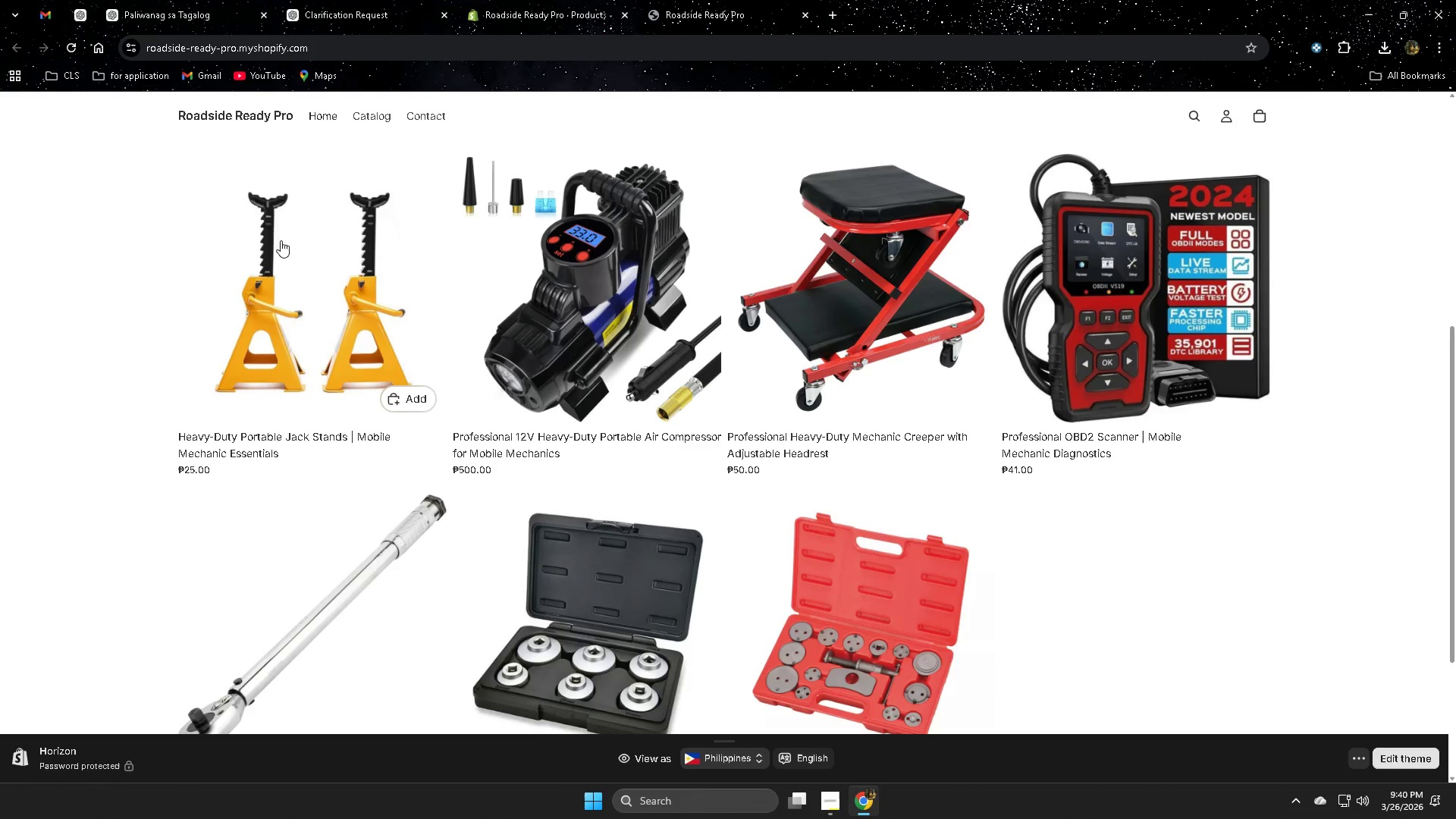 
scroll: coordinate [232, 390], scroll_direction: down, amount: 2.0
 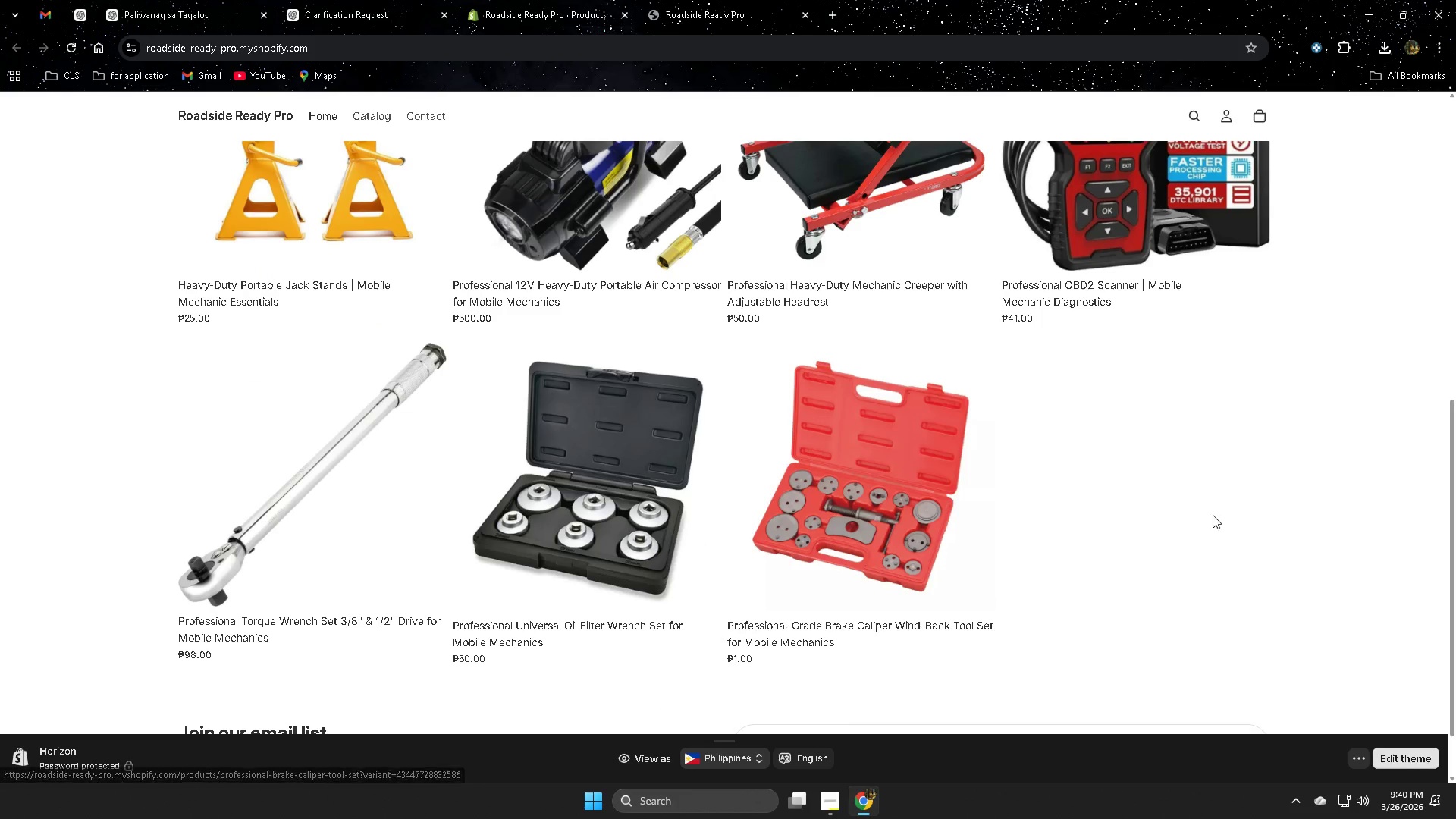 
scroll: coordinate [1314, 527], scroll_direction: up, amount: 2.0
 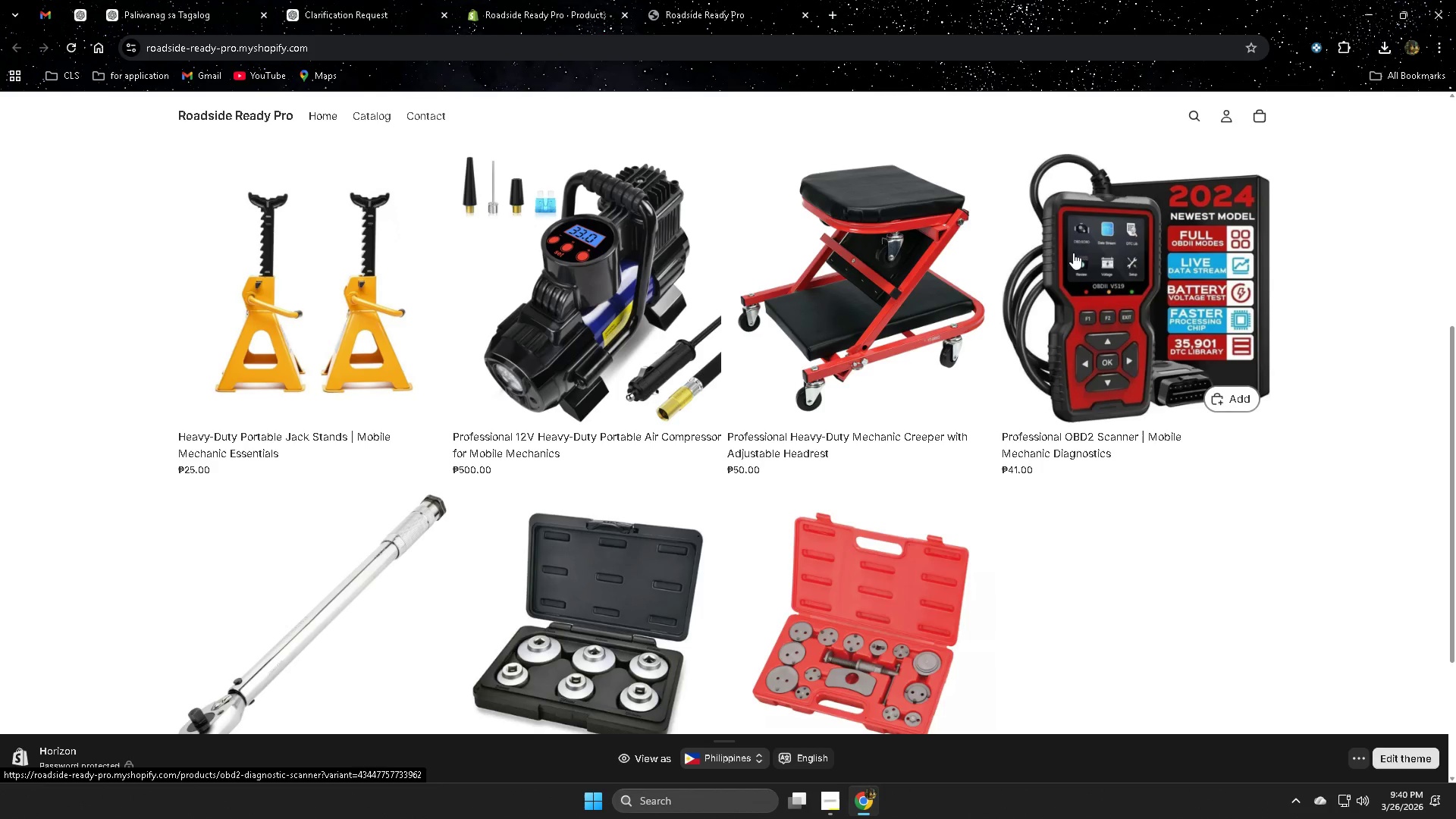 
left_click([526, 0])
 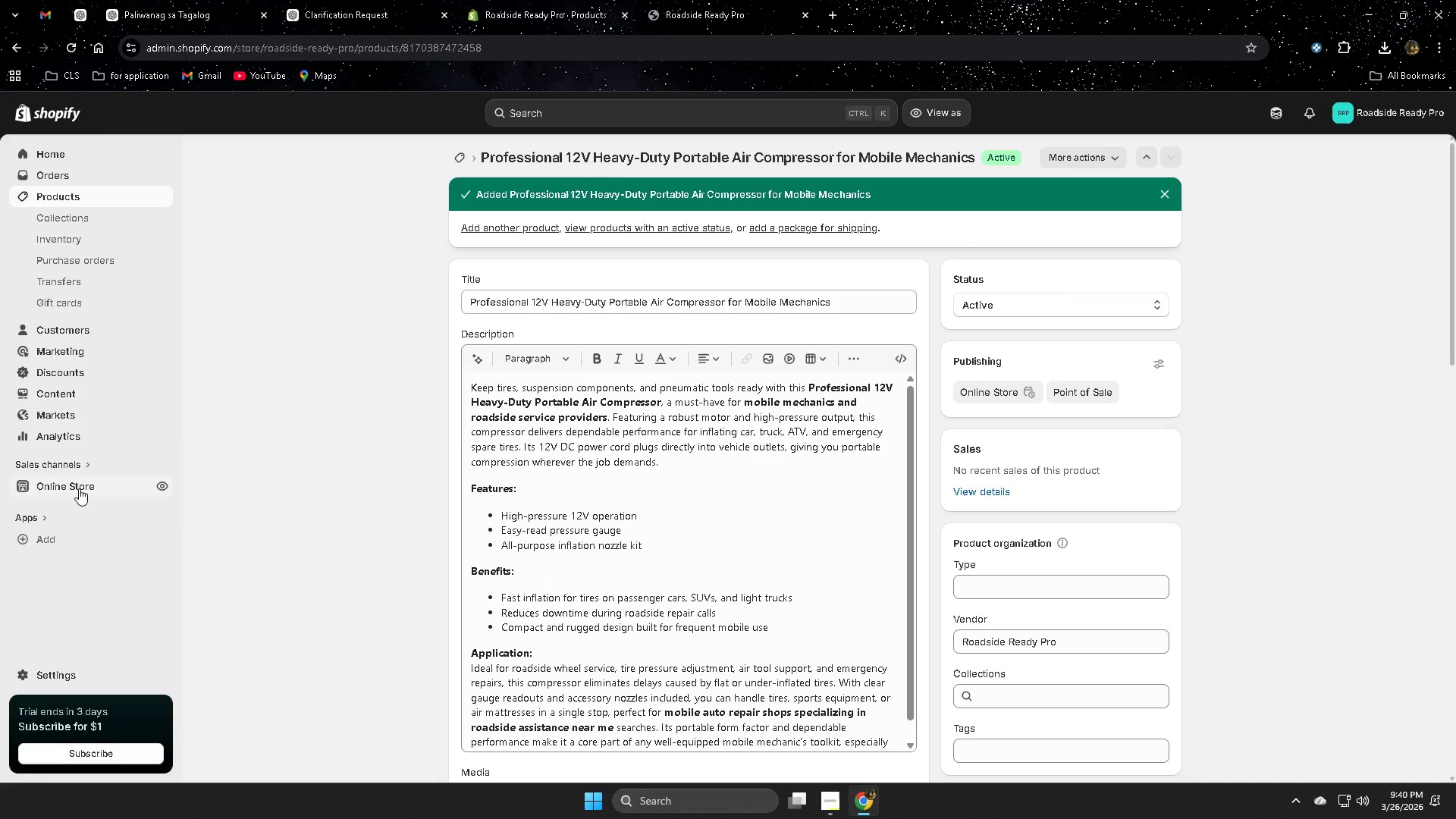 
scroll: coordinate [755, 251], scroll_direction: up, amount: 3.0
 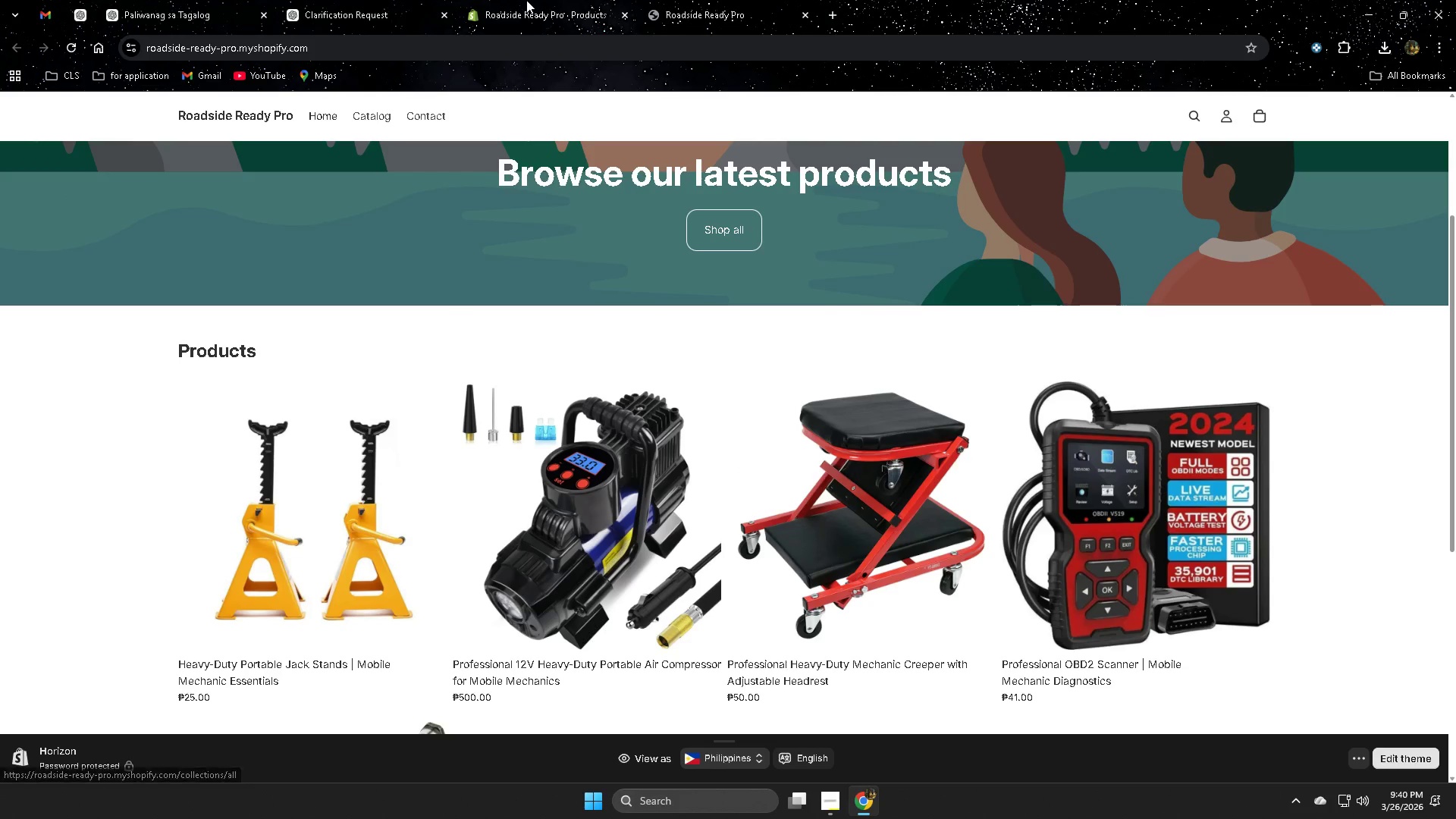 
left_click([93, 485])
 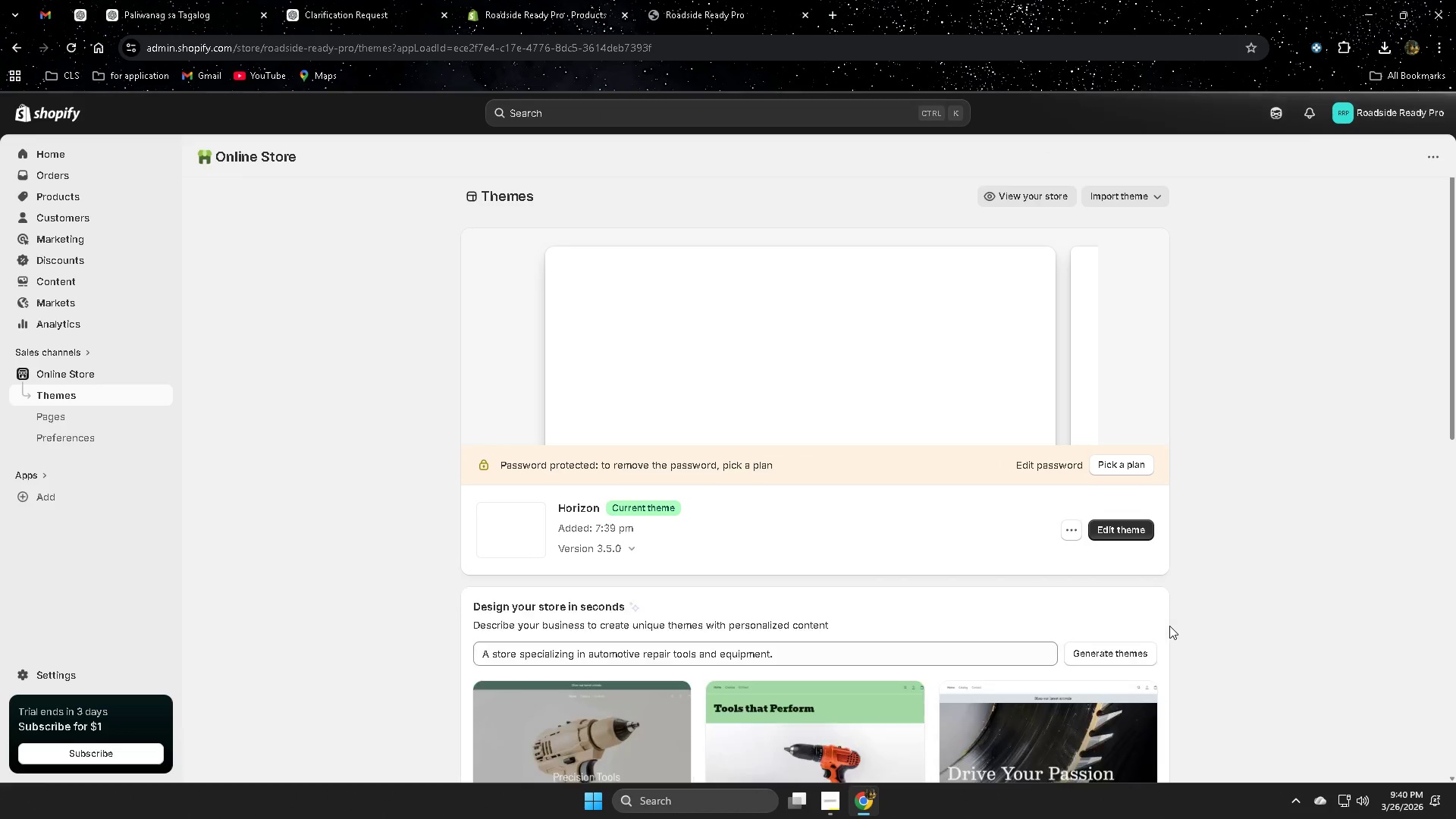 
left_click([1139, 533])
 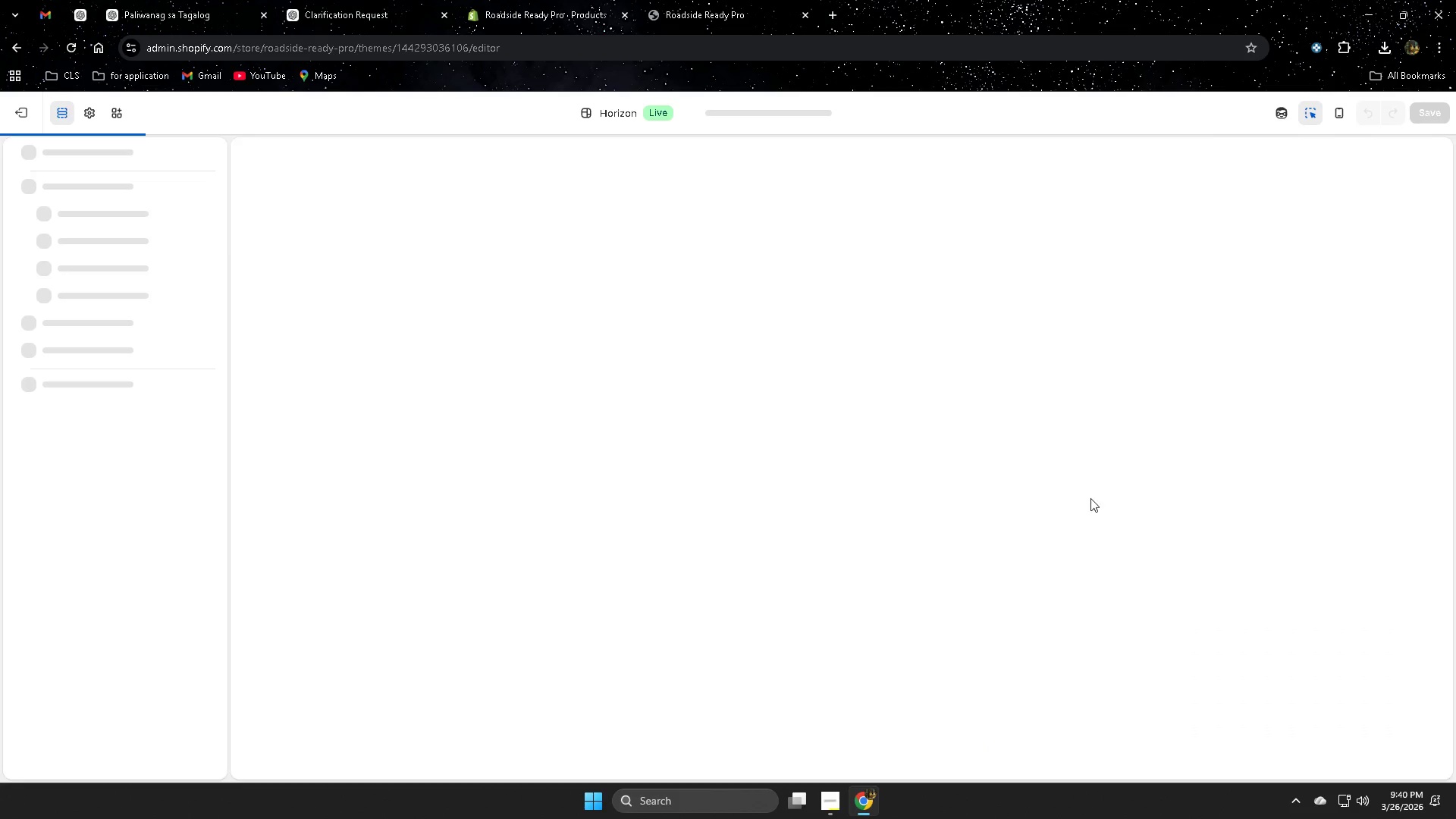 
mouse_move([965, 316])
 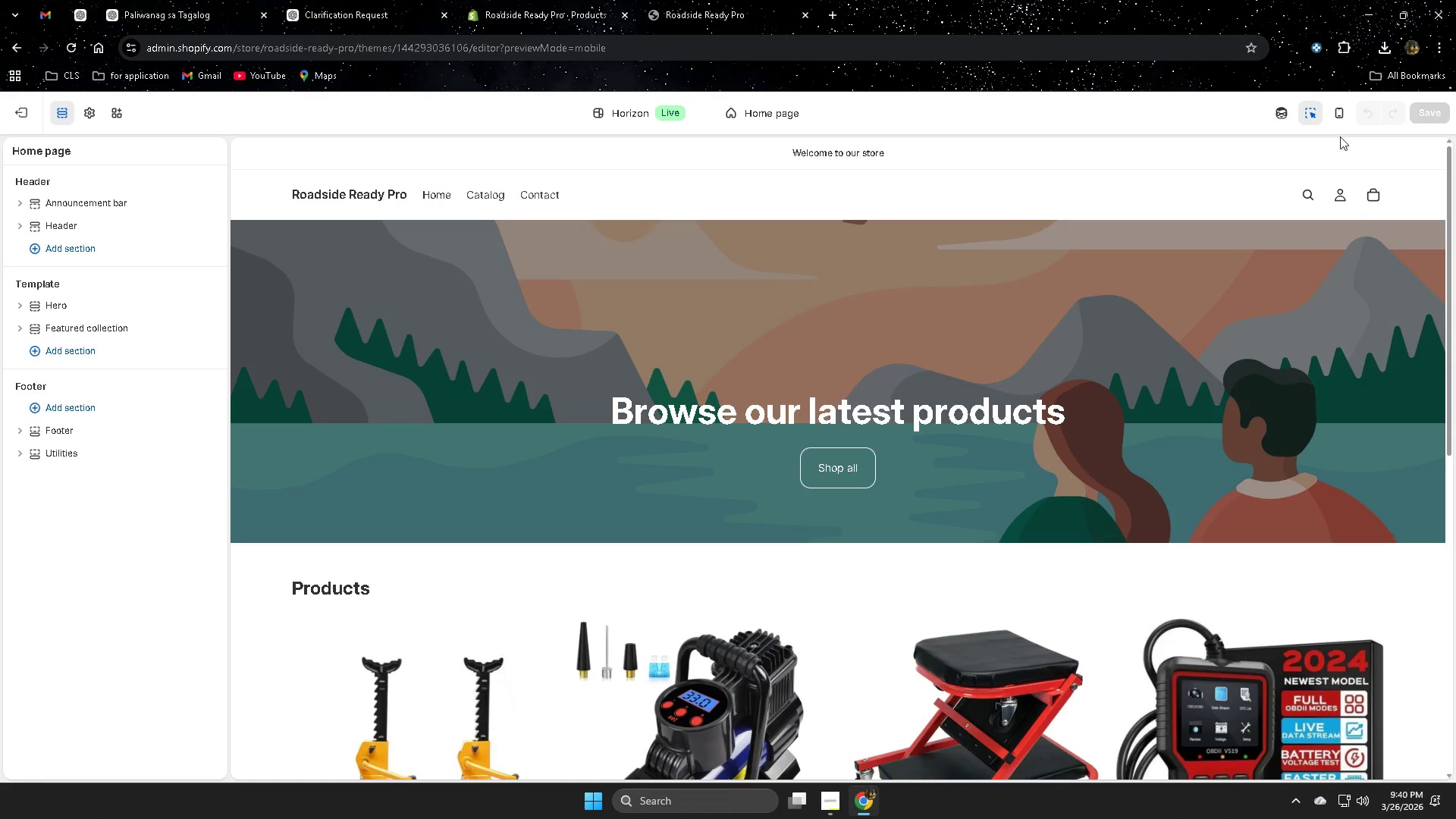 
left_click([1333, 112])
 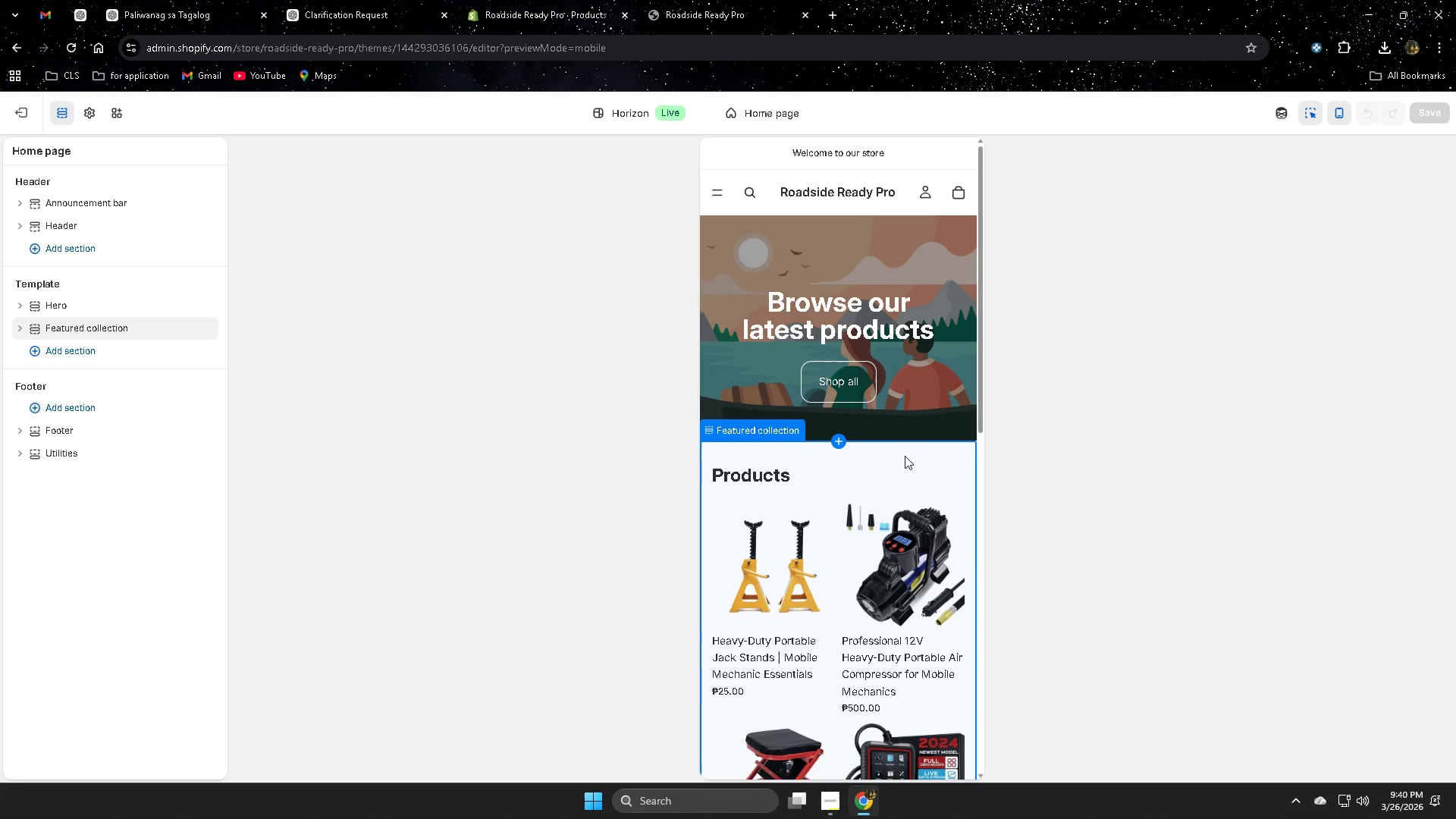 
scroll: coordinate [870, 650], scroll_direction: down, amount: 5.0
 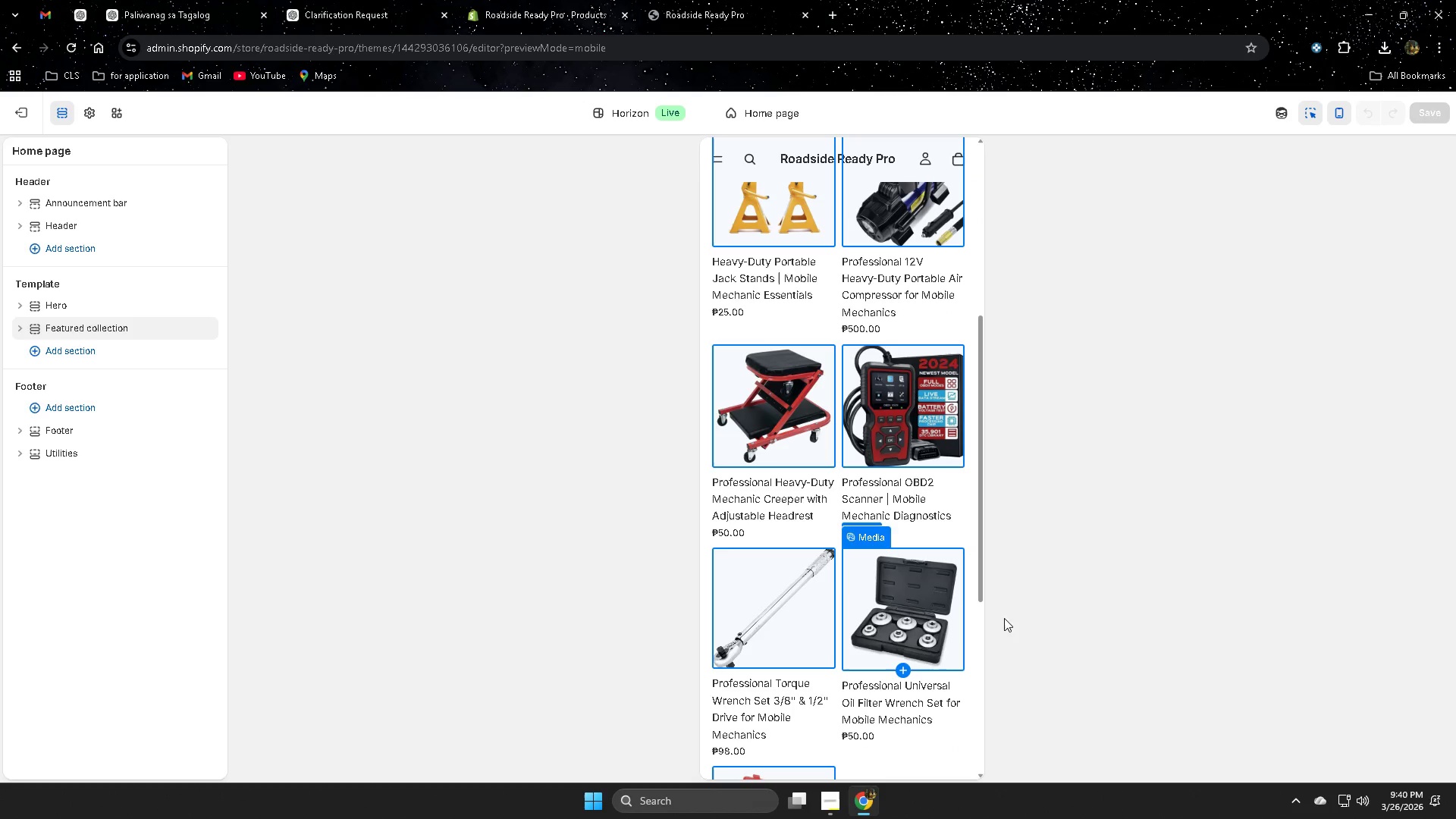 
scroll: coordinate [826, 569], scroll_direction: up, amount: 6.0
 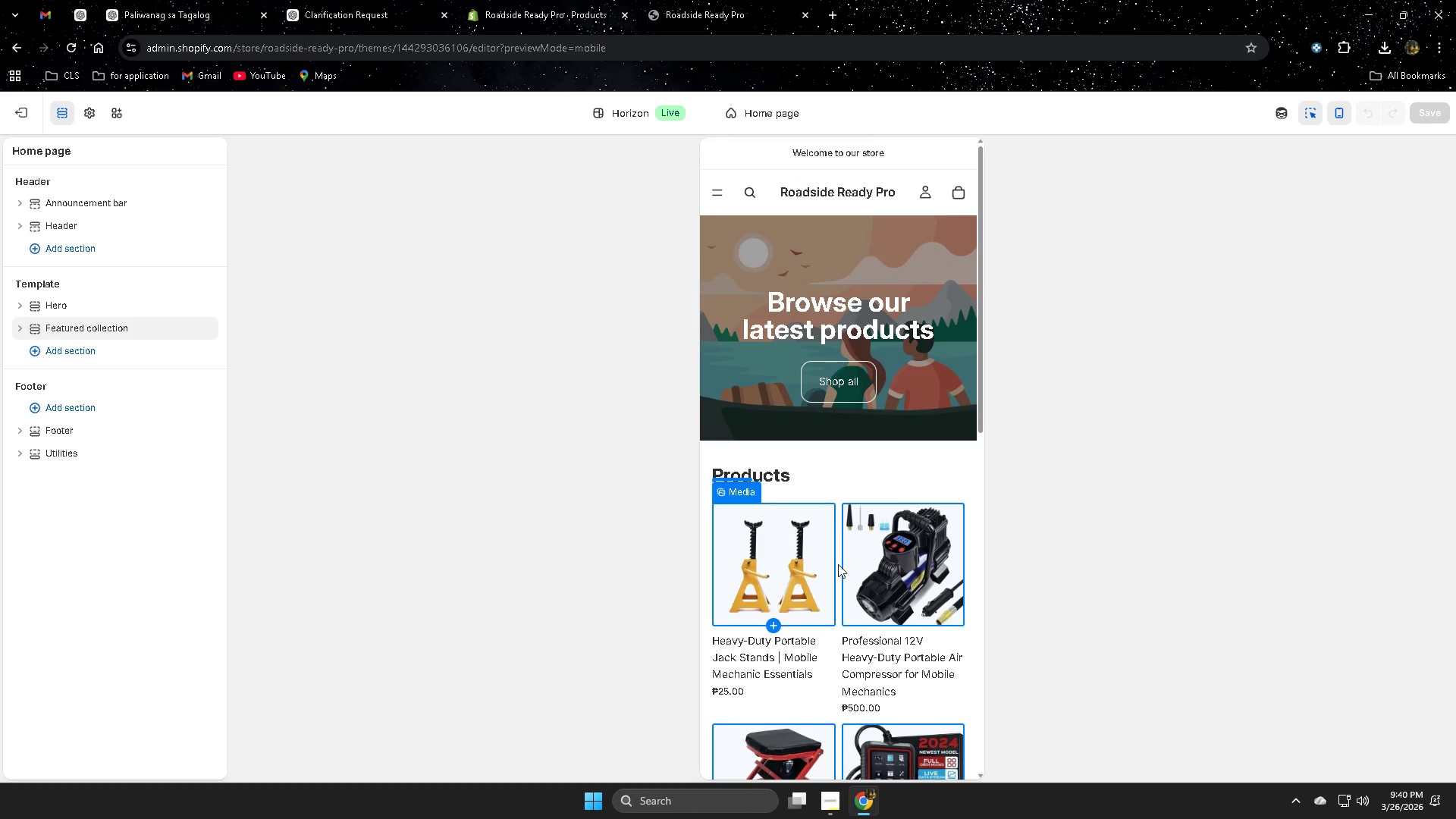 
scroll: coordinate [964, 401], scroll_direction: down, amount: 9.0
 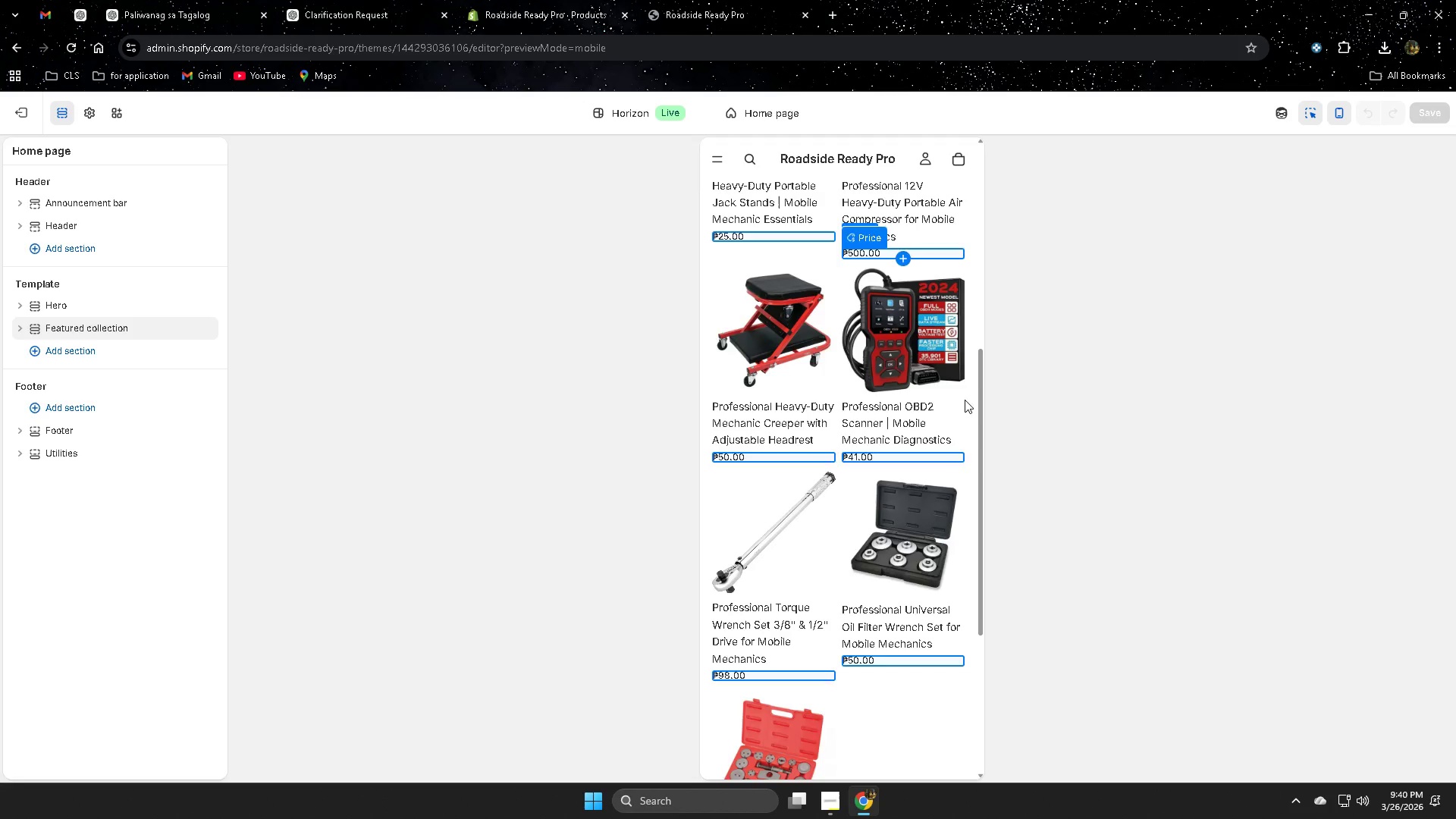 
scroll: coordinate [968, 394], scroll_direction: up, amount: 3.0
 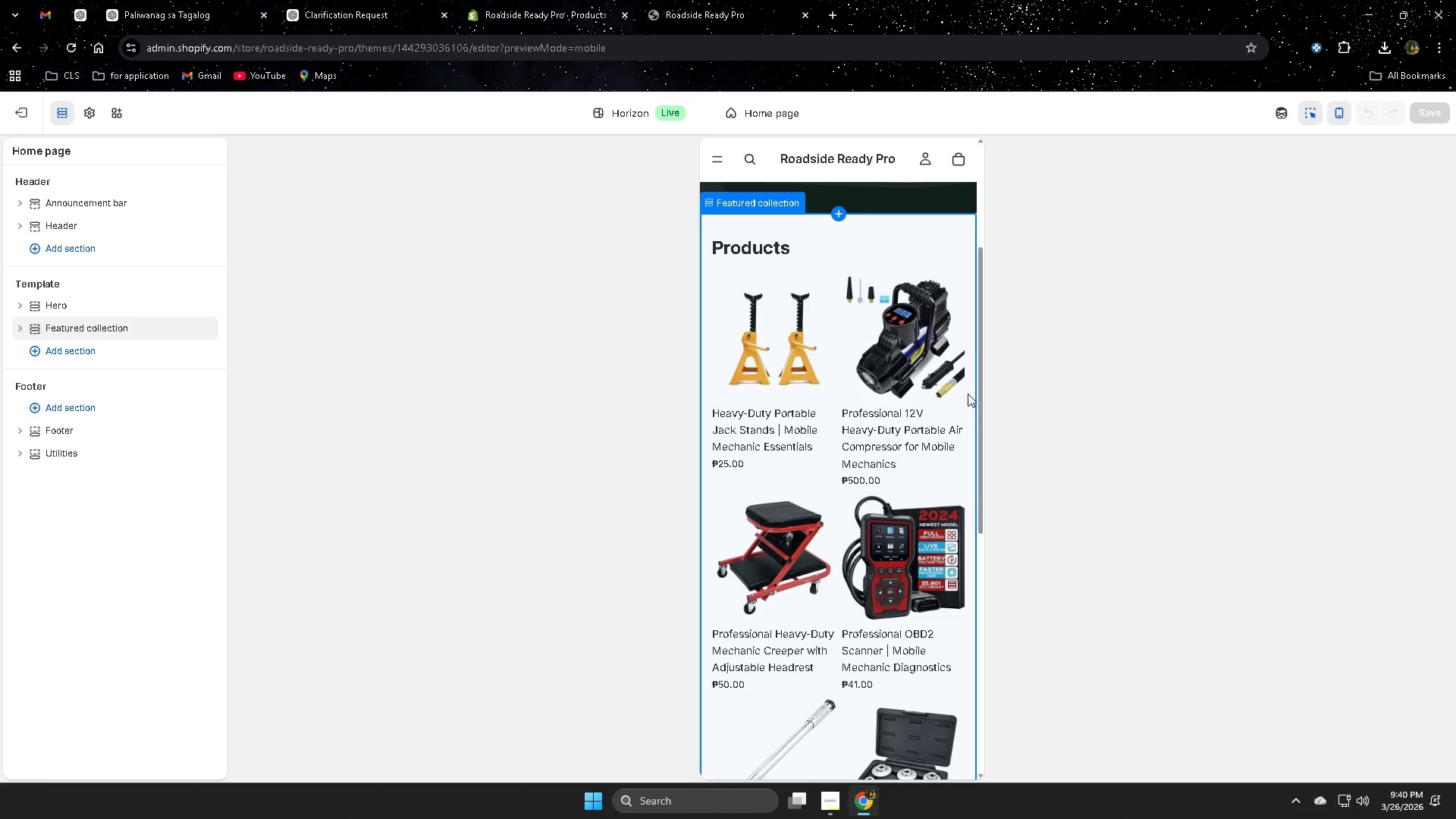 
scroll: coordinate [972, 387], scroll_direction: none, amount: 0.0
 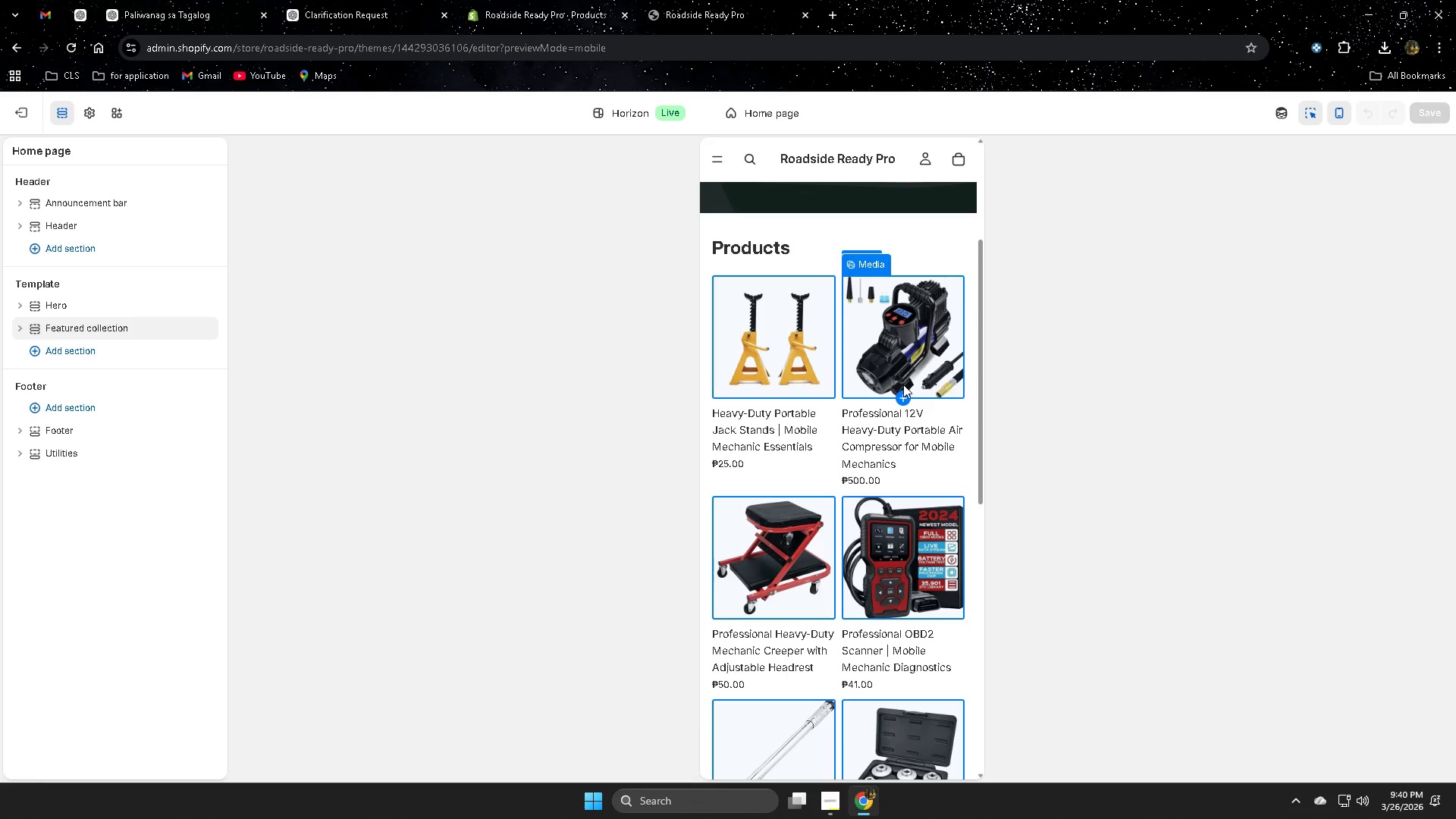 
scroll: coordinate [904, 376], scroll_direction: down, amount: 2.0
 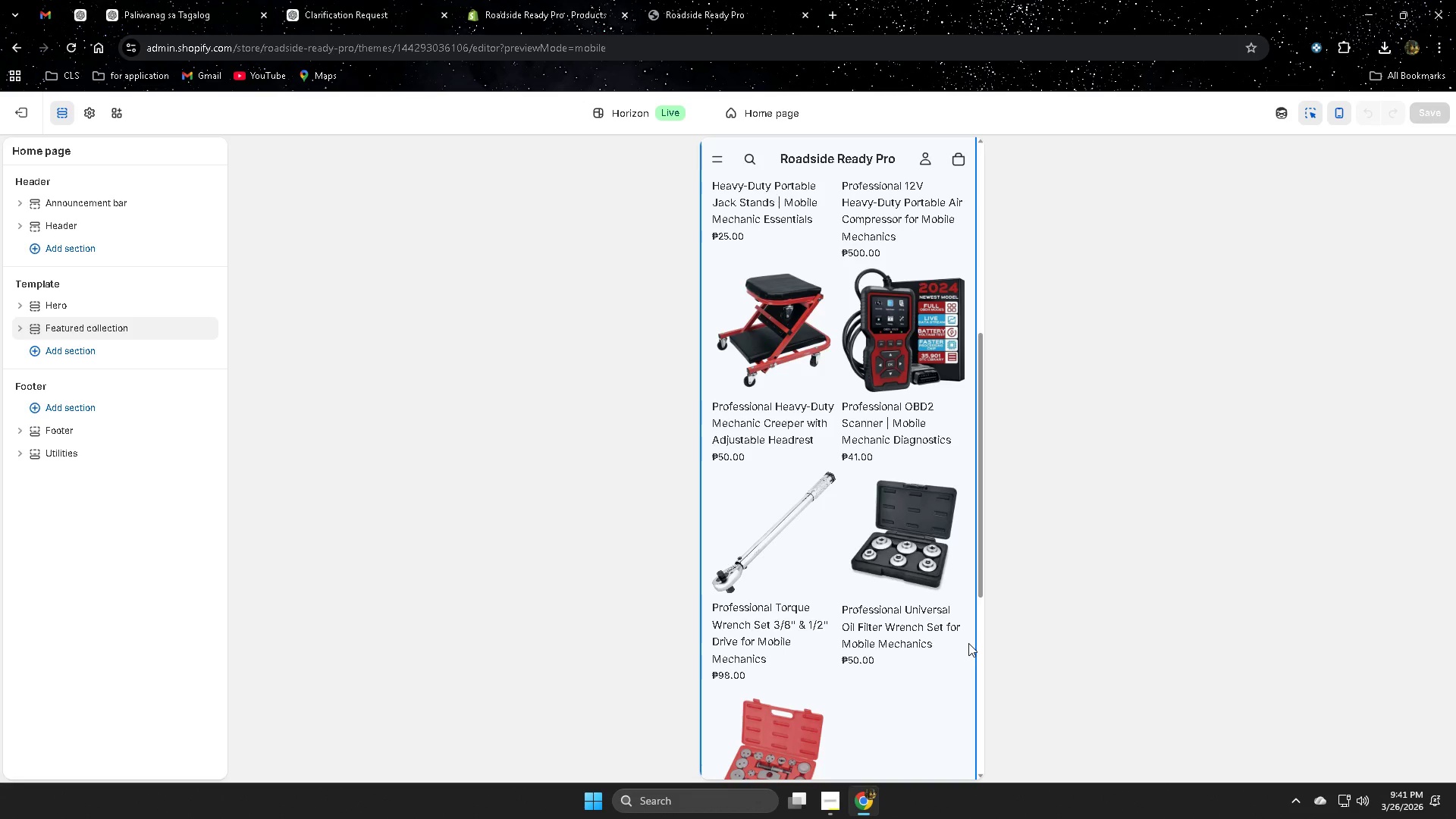 
wait(6.81)
 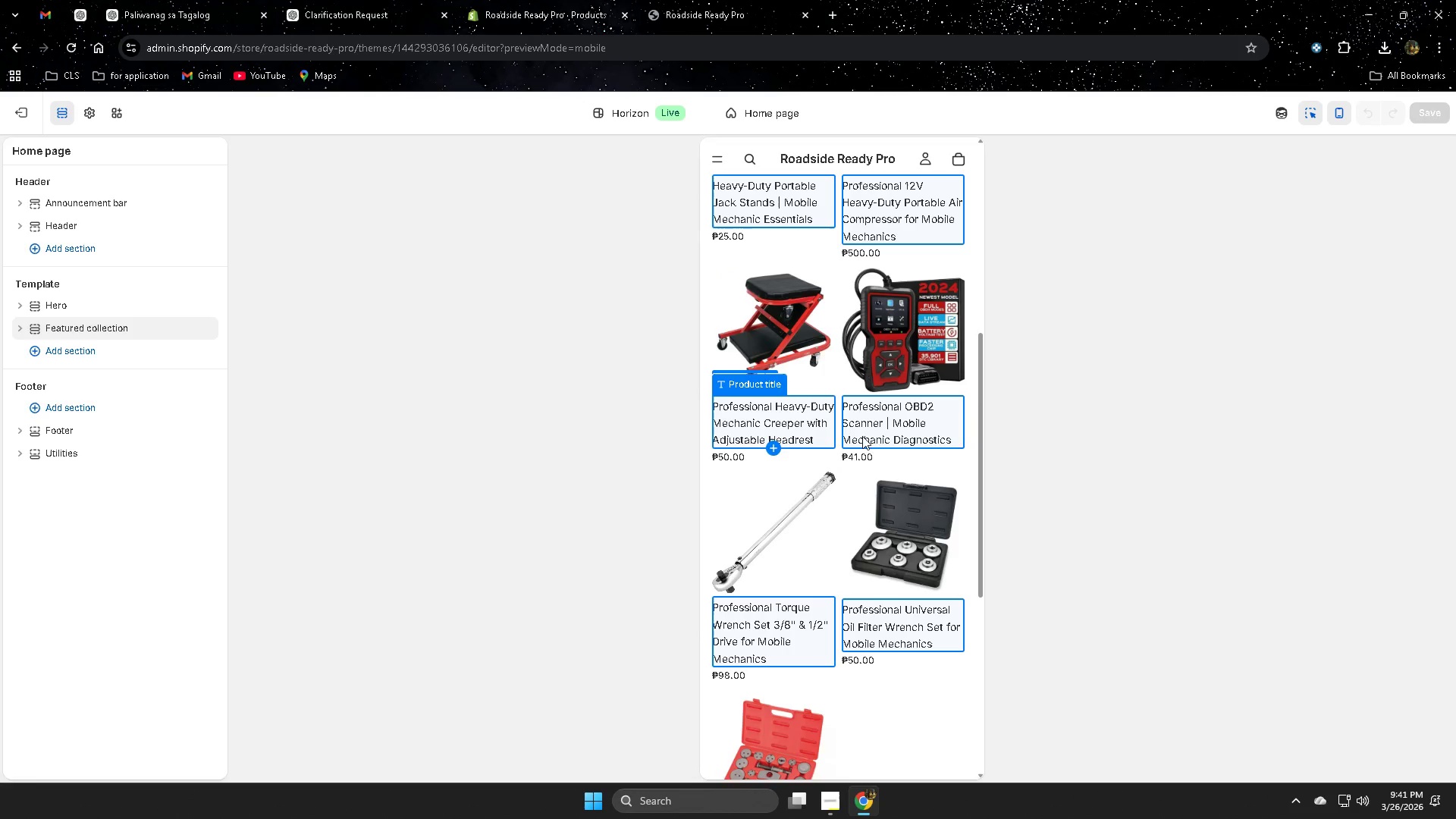 
scroll: coordinate [968, 643], scroll_direction: down, amount: 1.0
 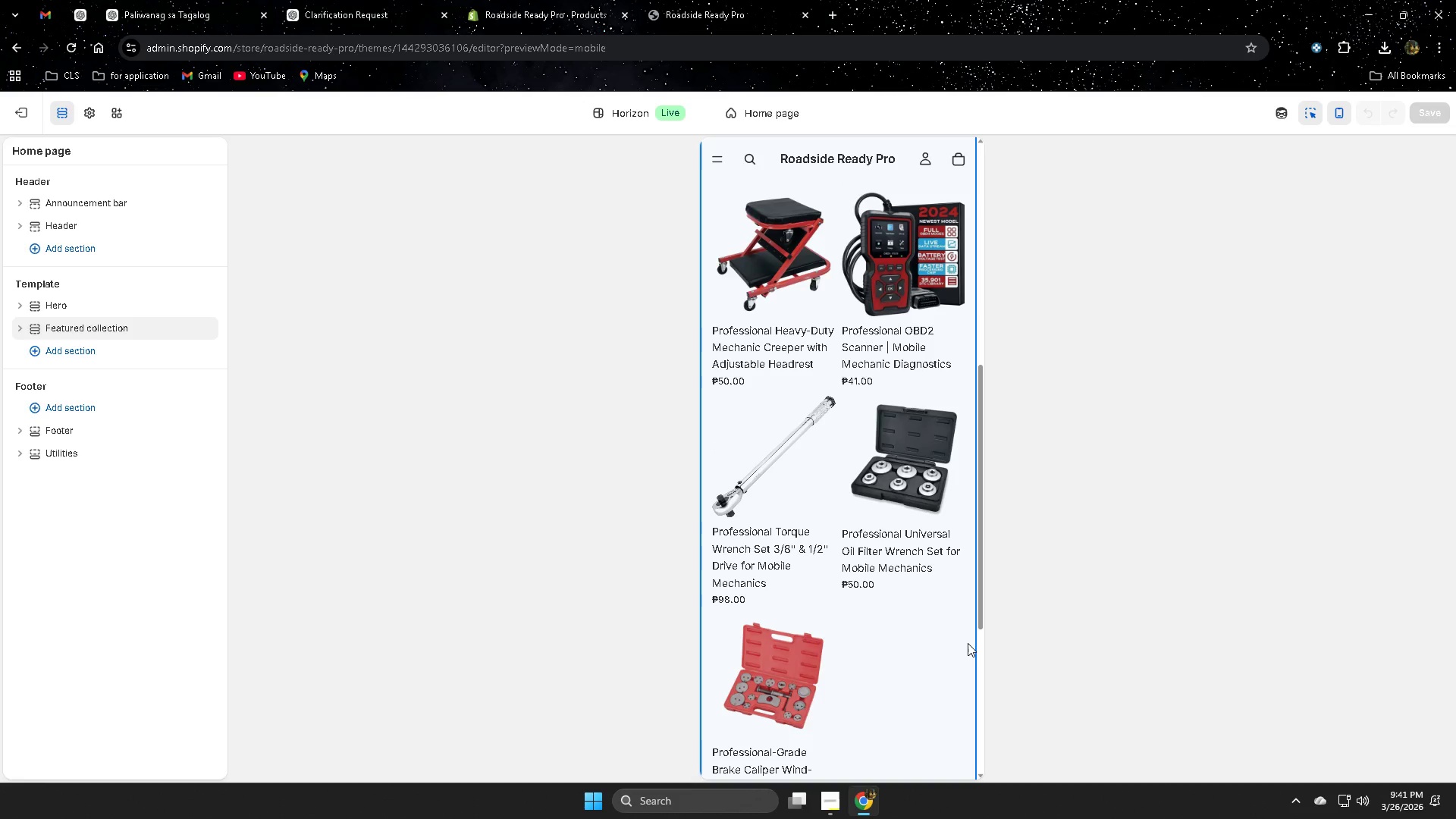 
scroll: coordinate [935, 608], scroll_direction: up, amount: 10.0
 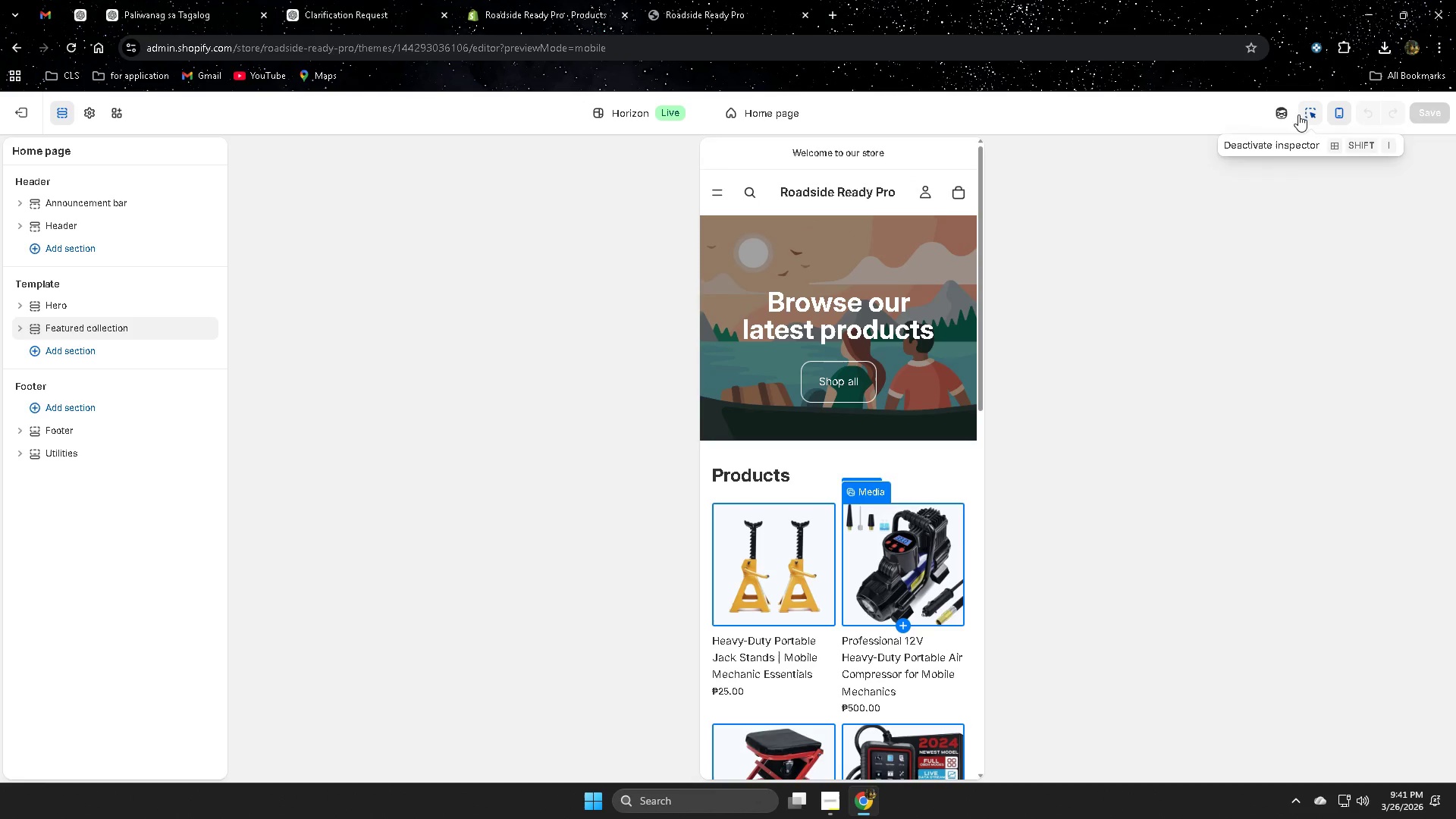 
mouse_move([1329, 115])
 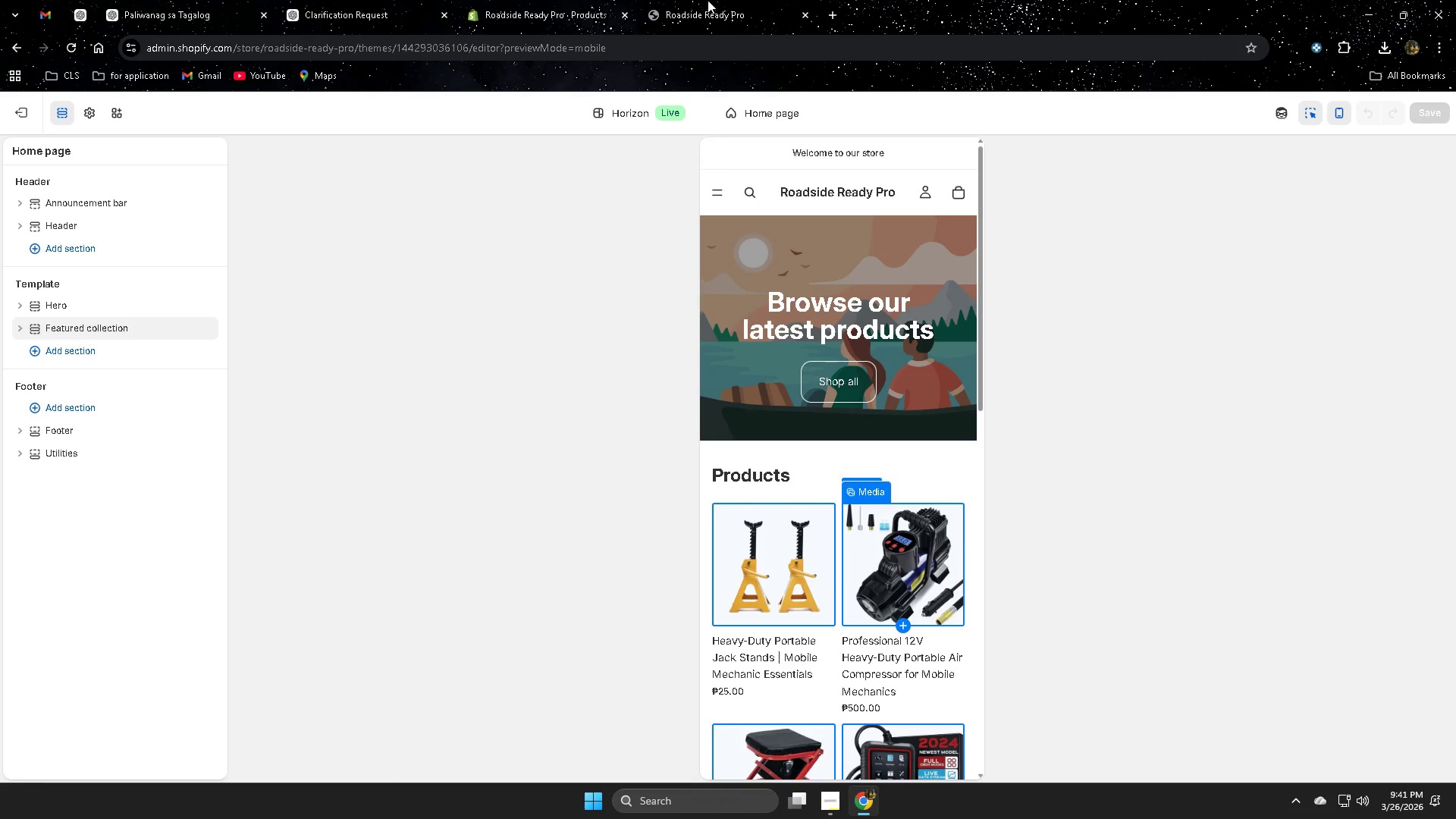 
left_click([708, 0])
 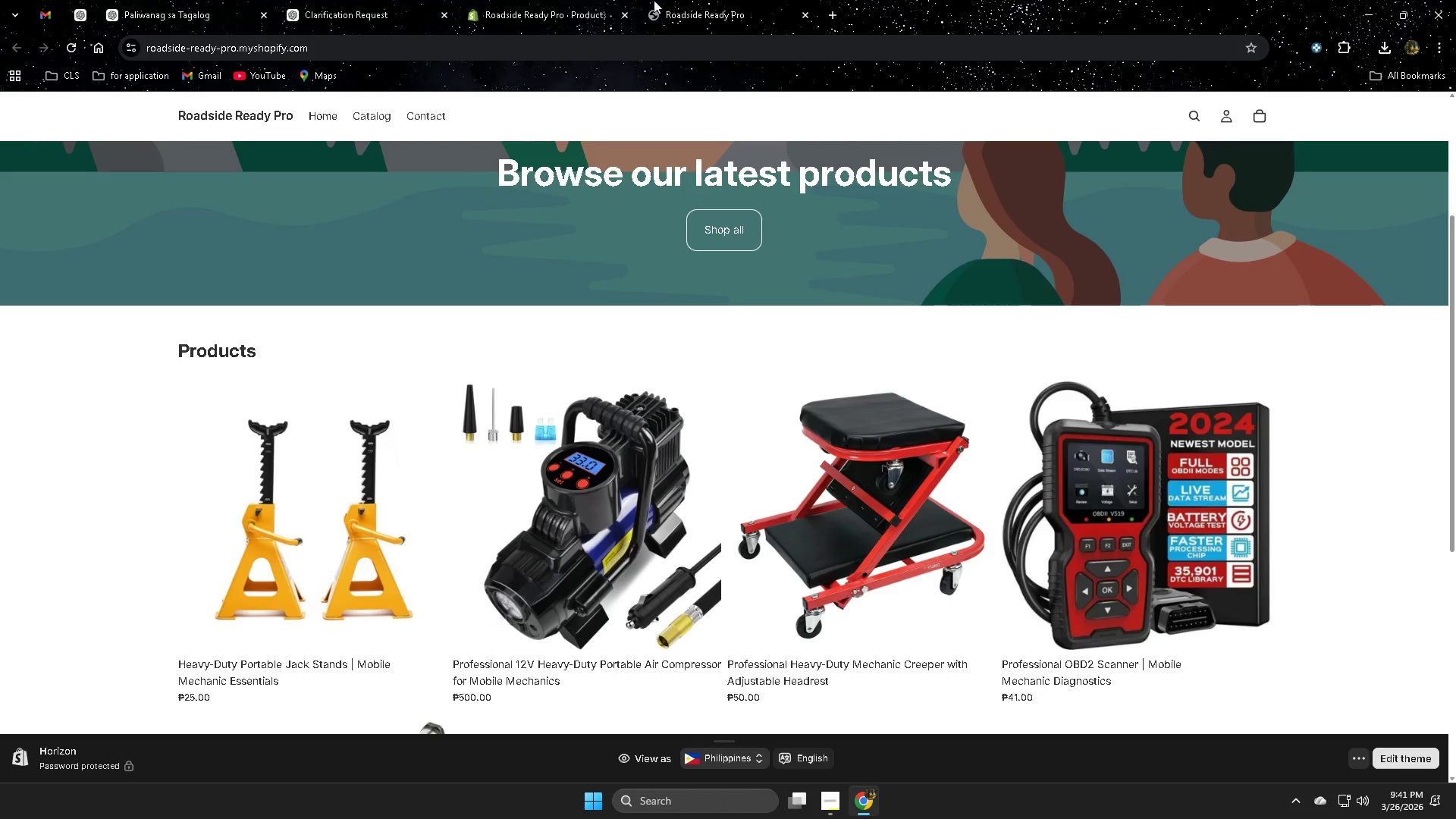 
left_click([550, 0])
 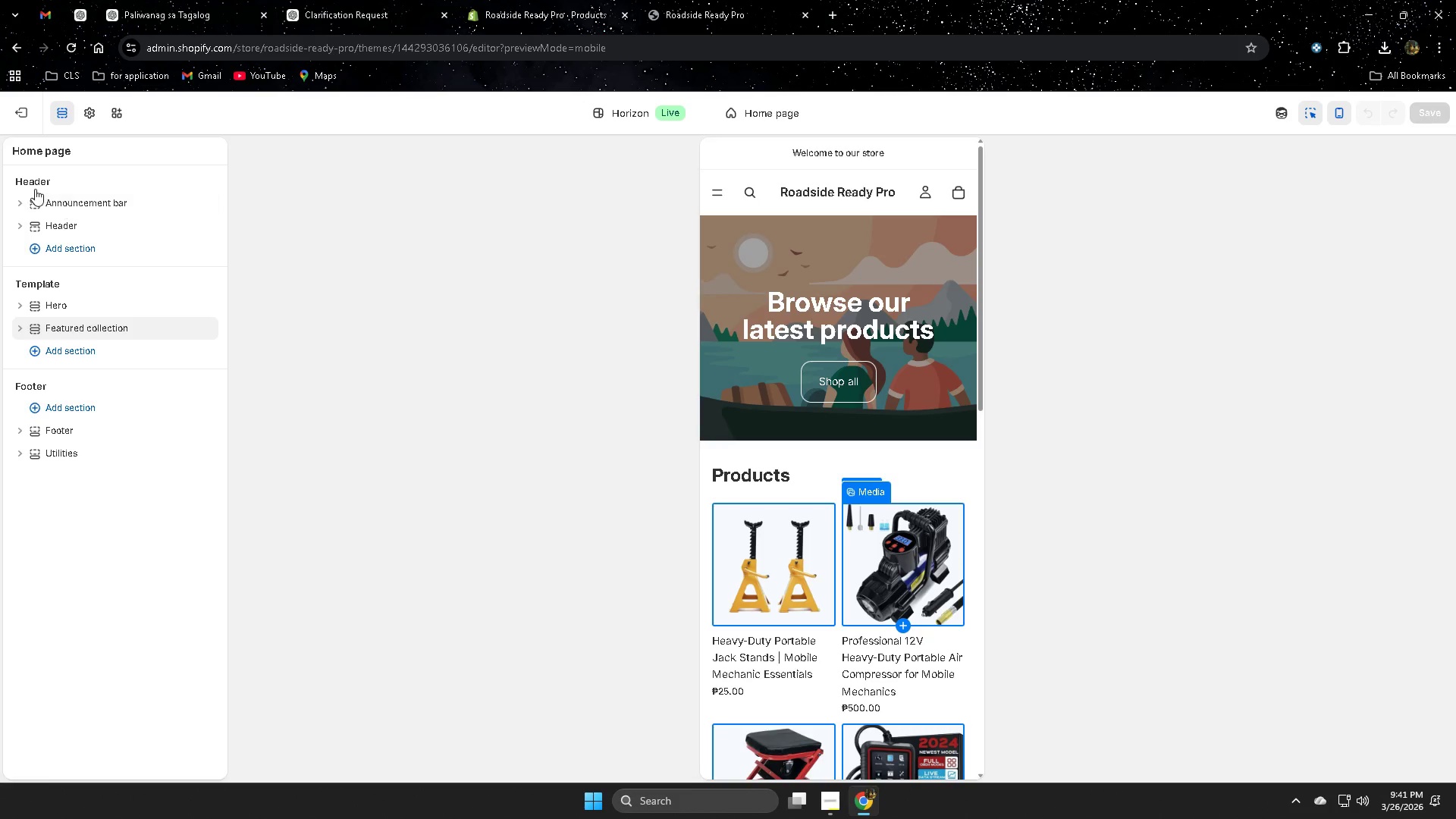 
left_click([25, 113])
 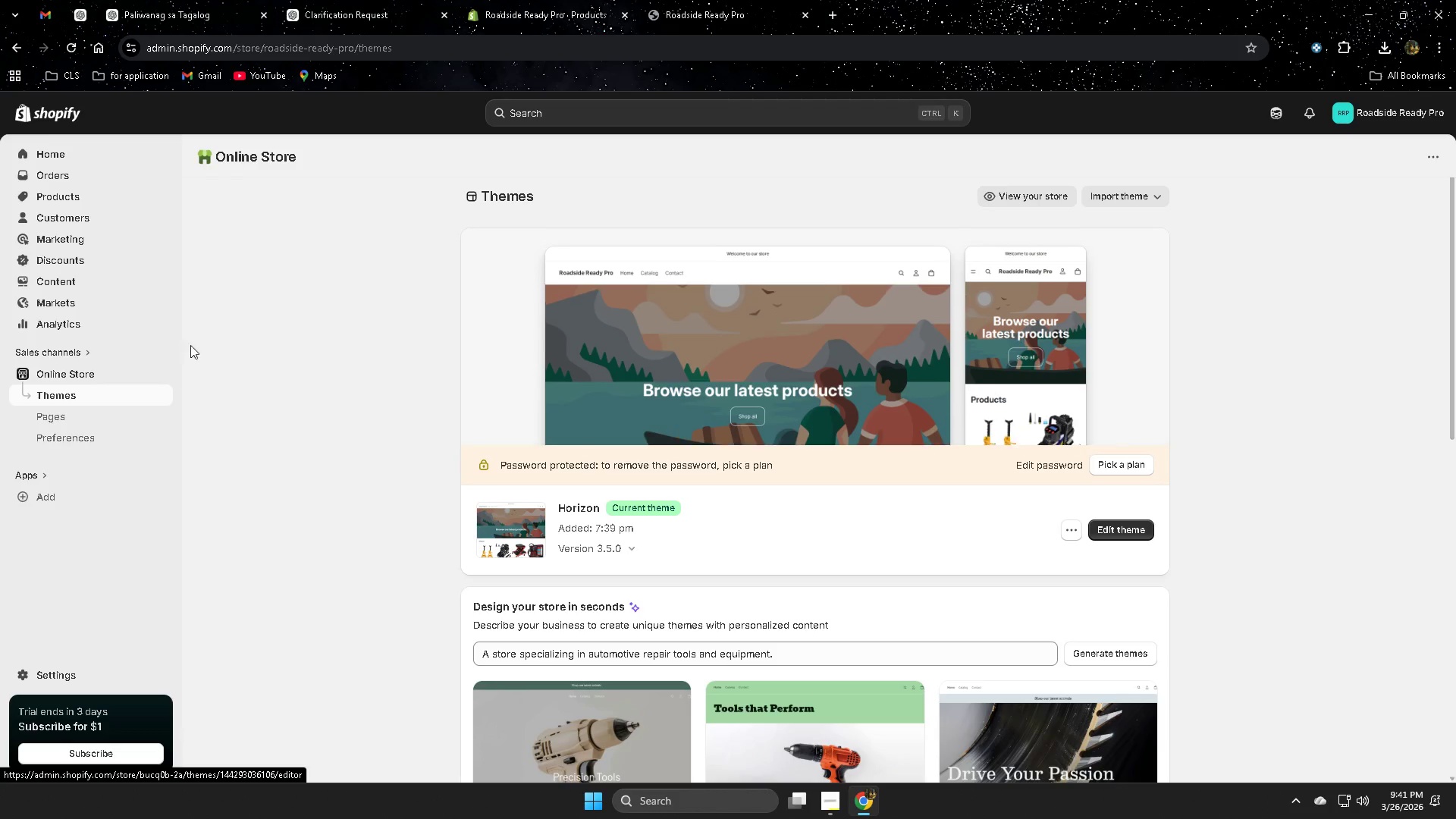 
left_click([83, 195])
 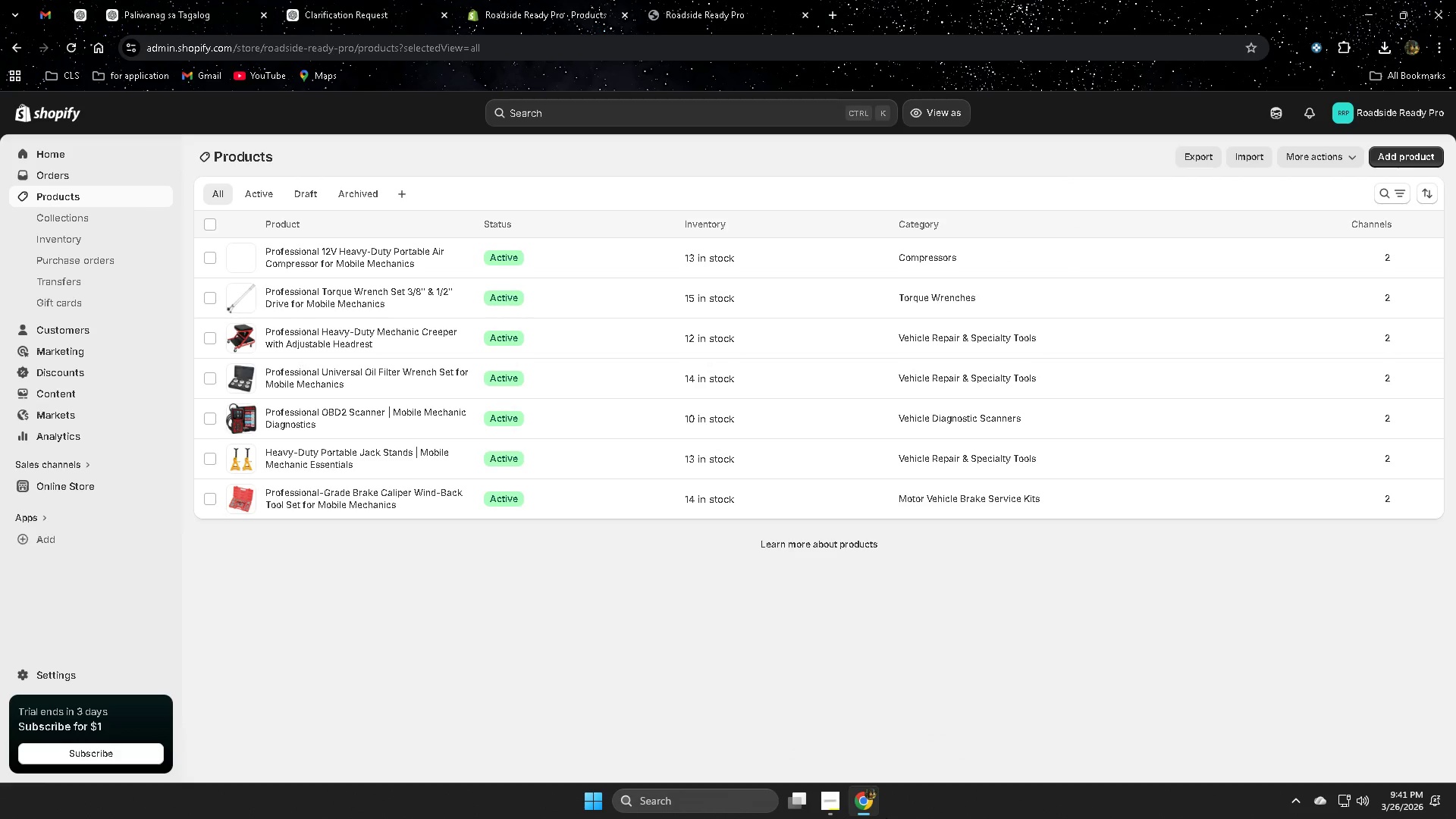 
left_click([834, 794])